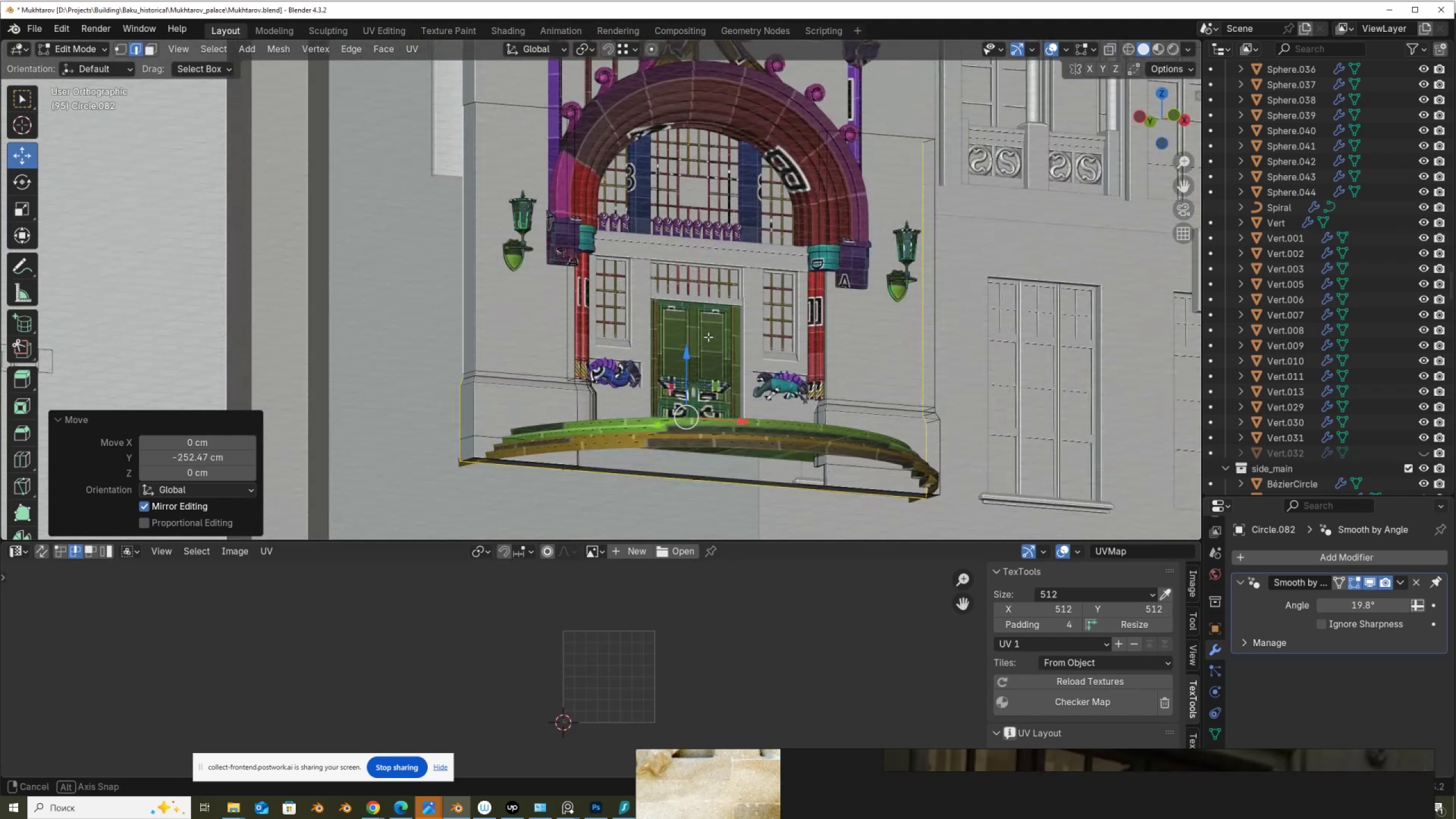 
hold_key(key=AltLeft, duration=0.48)
left_click([484, 371])
 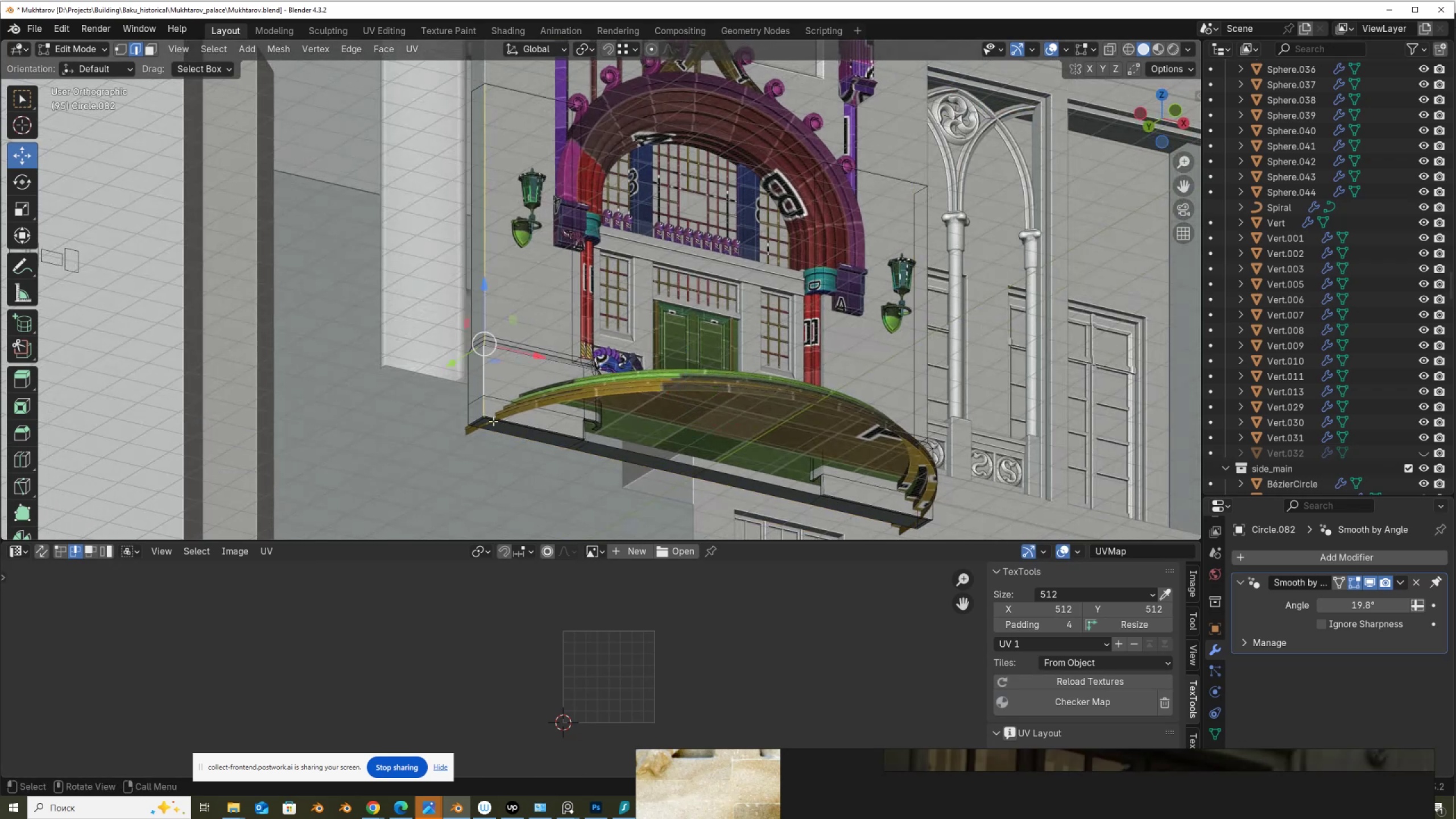 
hold_key(key=AltLeft, duration=0.58)
 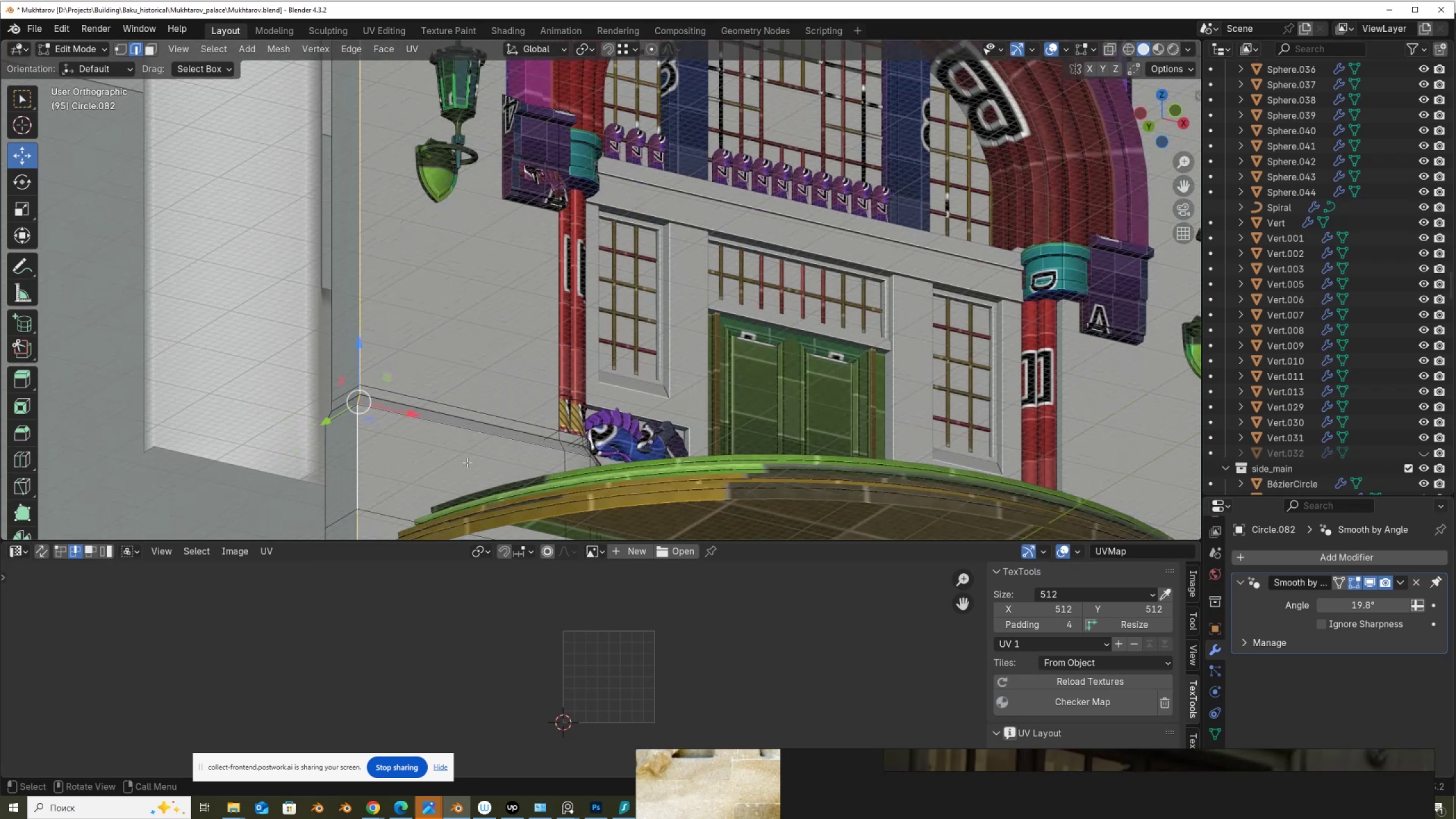 
hold_key(key=ShiftLeft, duration=0.61)
 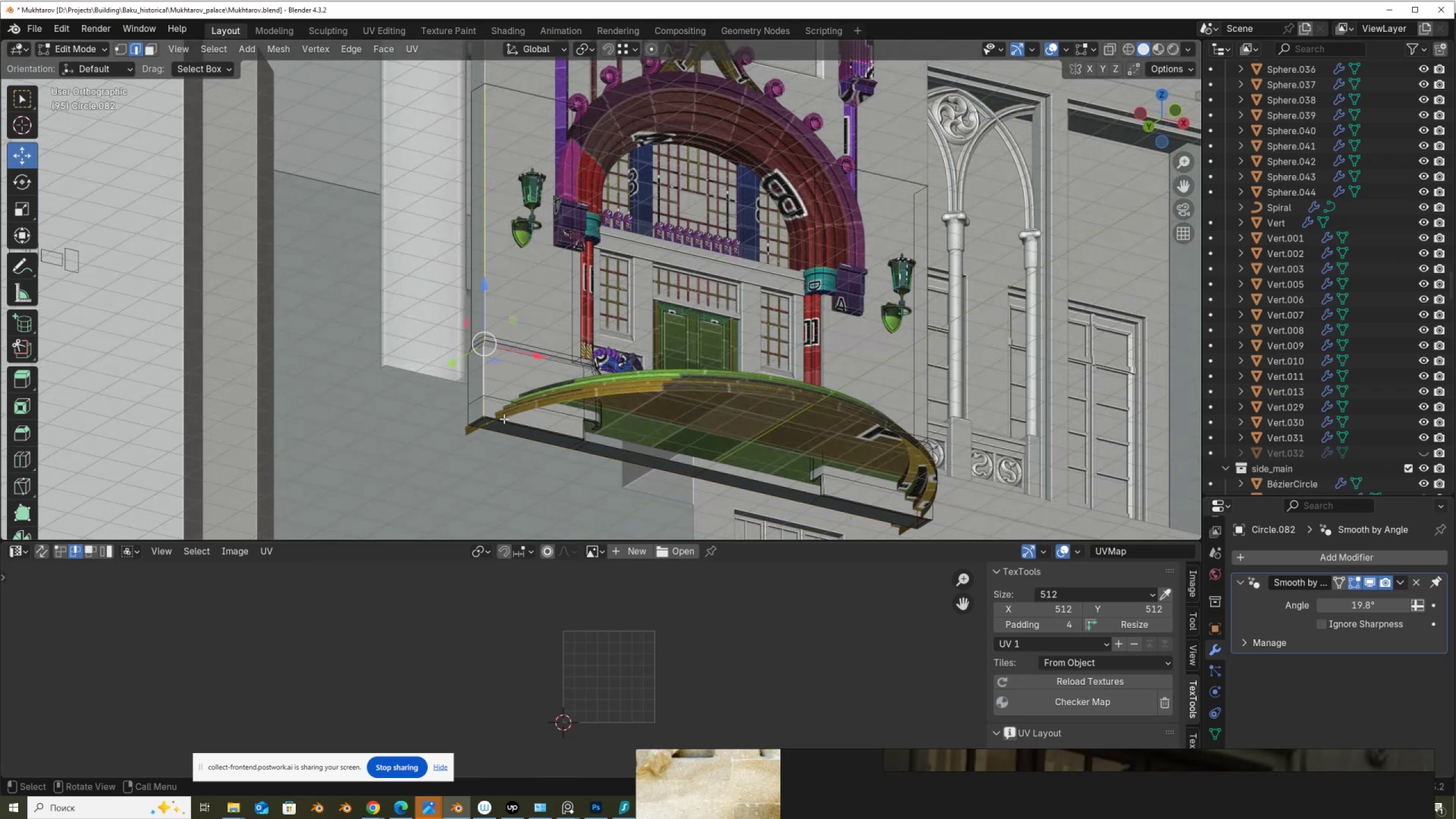 
scroll: coordinate [539, 390], scroll_direction: up, amount: 8.0
 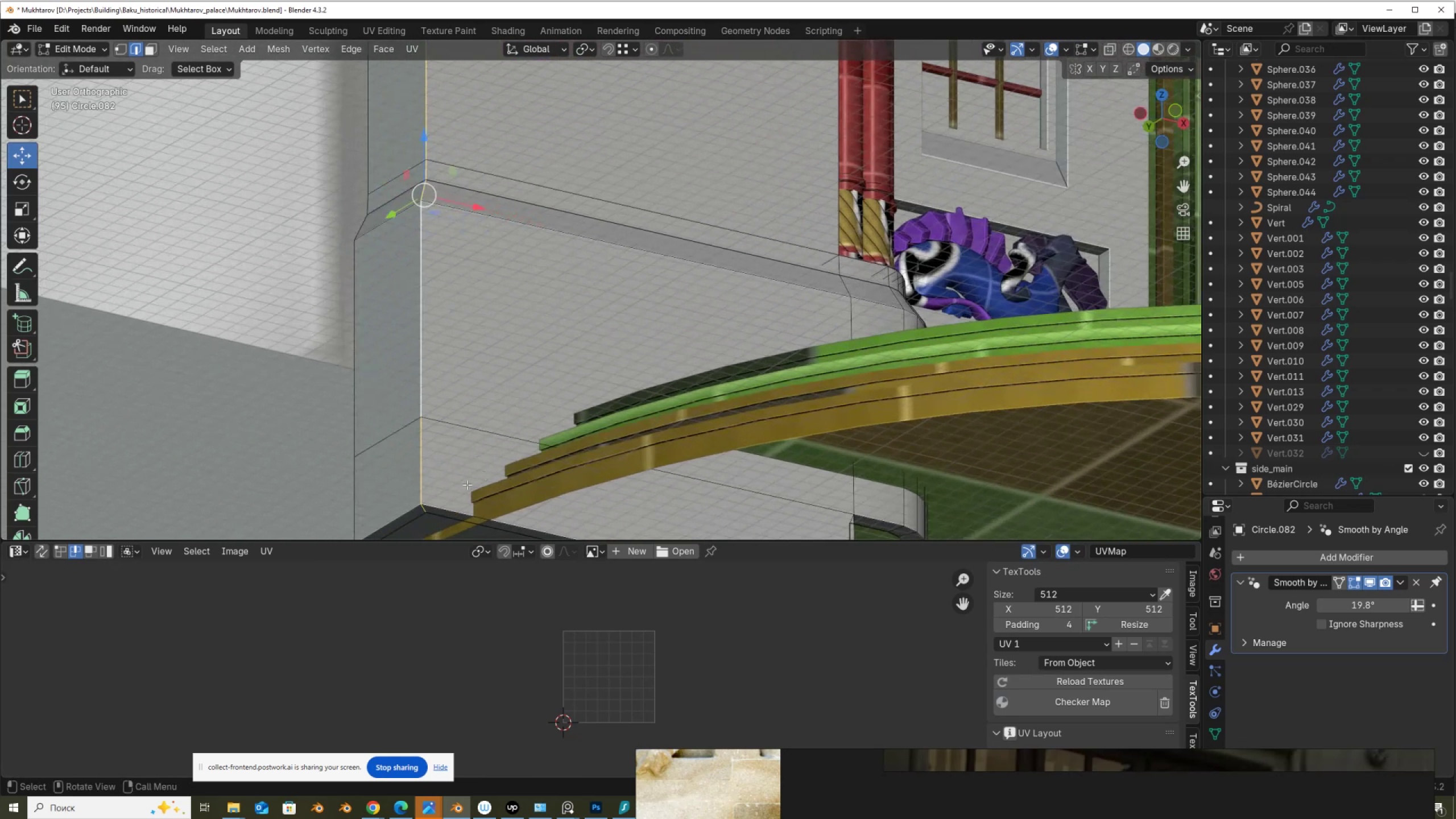 
hold_key(key=ShiftLeft, duration=0.41)
 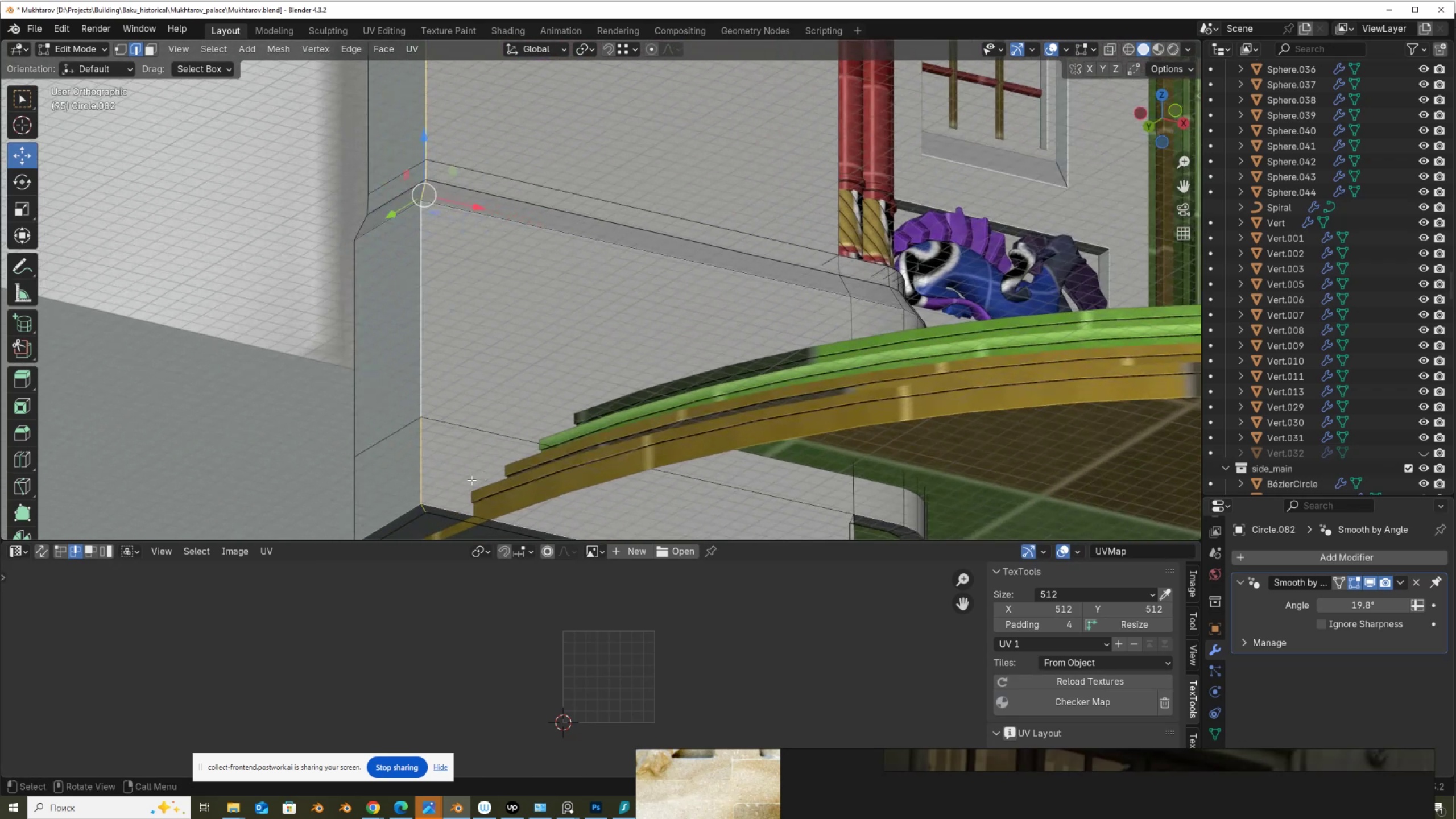 
hold_key(key=ShiftLeft, duration=0.83)
hold_key(key=AltLeft, duration=0.77)
left_click([450, 503])
 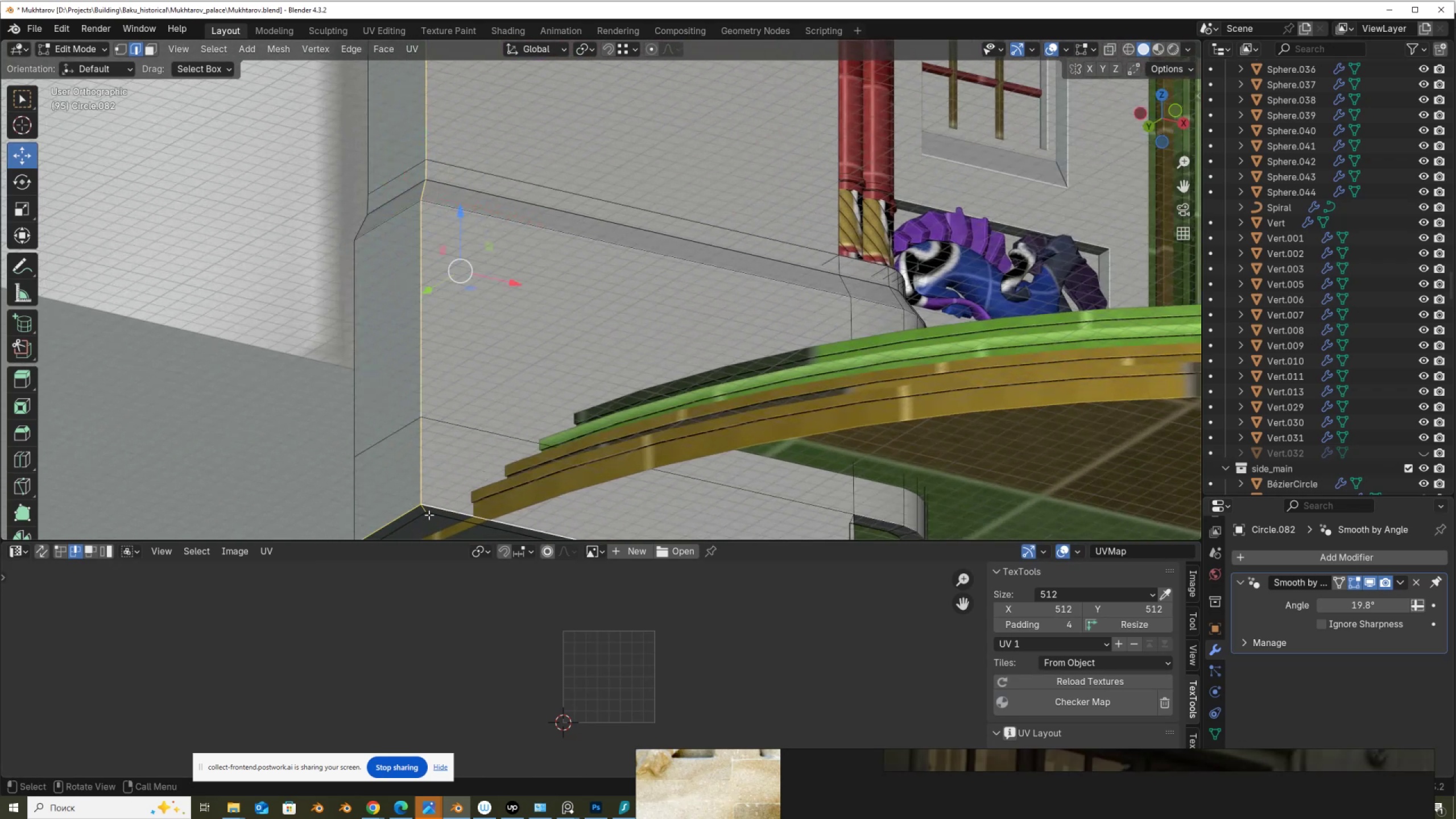 
scroll: coordinate [438, 495], scroll_direction: down, amount: 4.0
 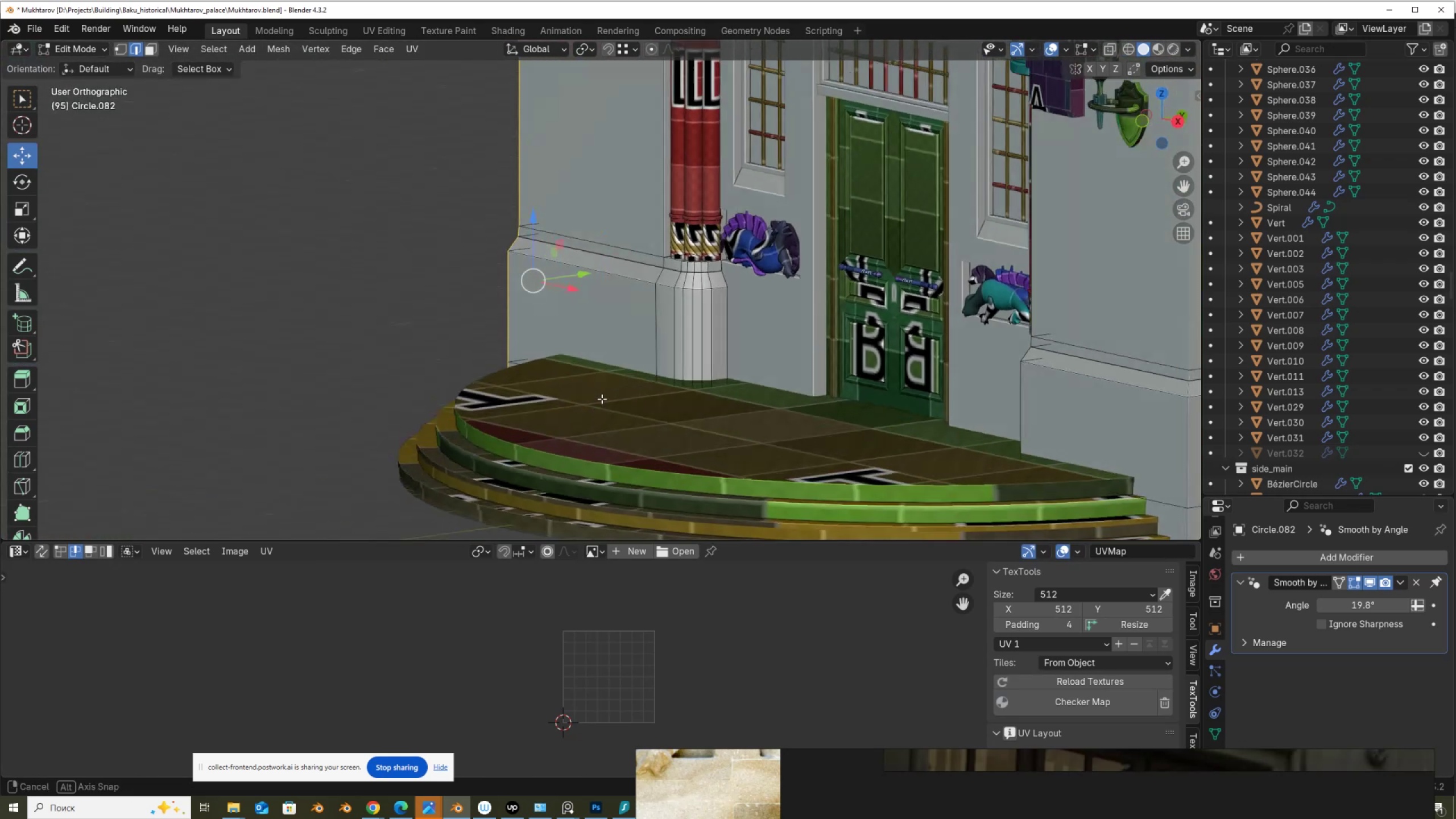 
hold_key(key=ShiftLeft, duration=0.42)
 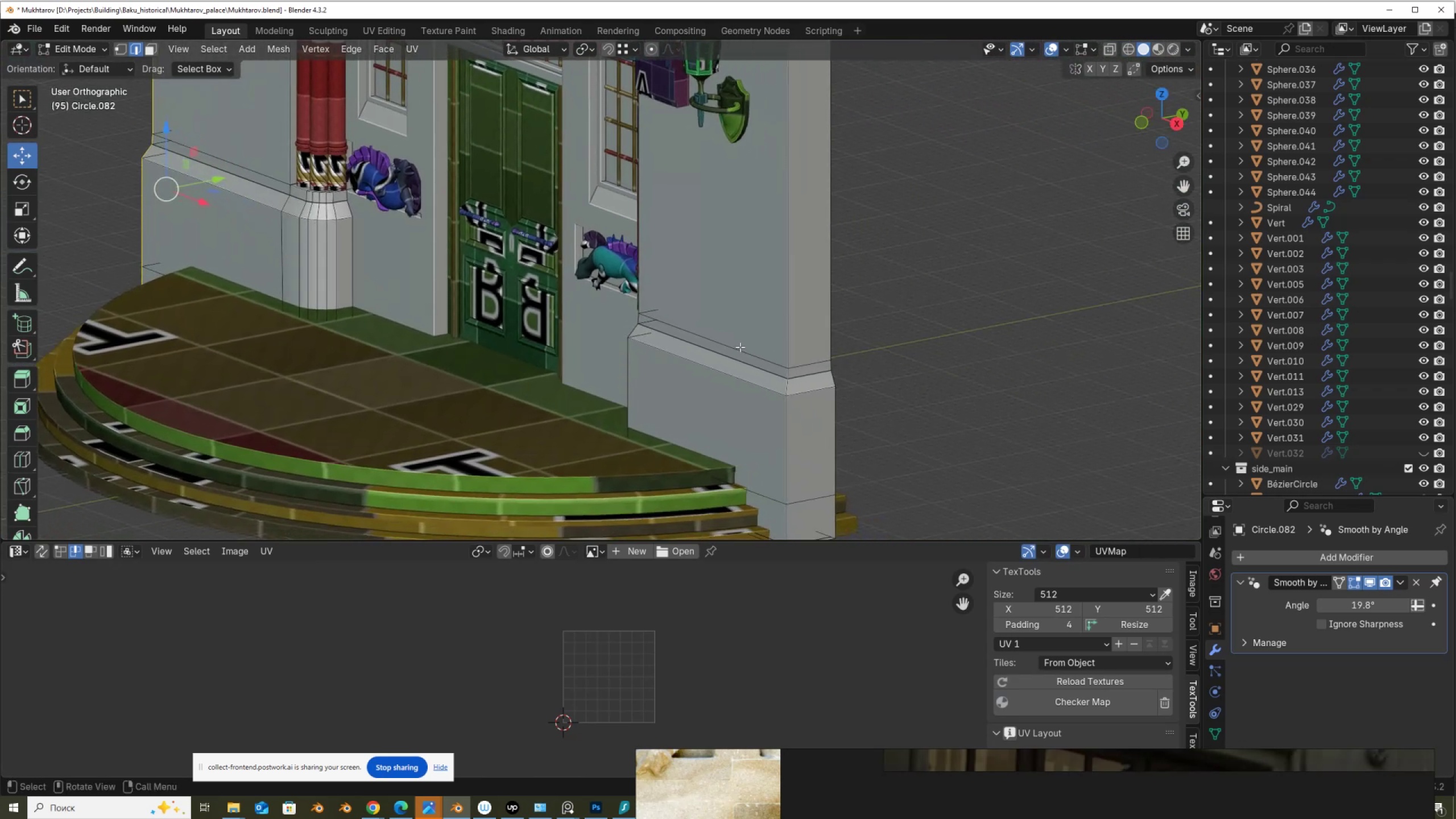 
hold_key(key=AltLeft, duration=0.5)
hold_key(key=ShiftLeft, duration=0.45)
left_click([781, 342])
 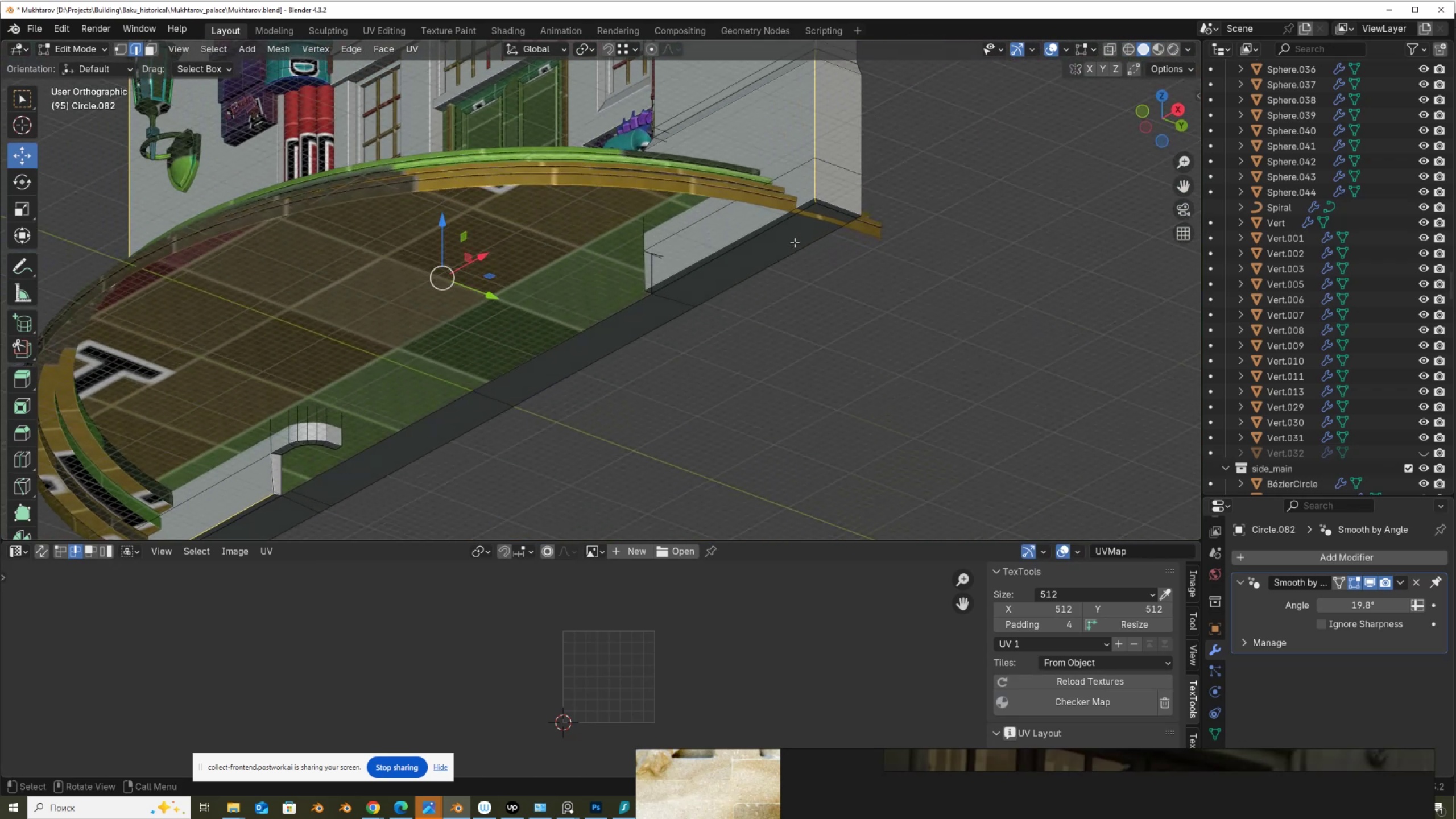 
hold_key(key=ShiftLeft, duration=0.57)
hold_key(key=AltLeft, duration=0.55)
left_click([828, 197])
 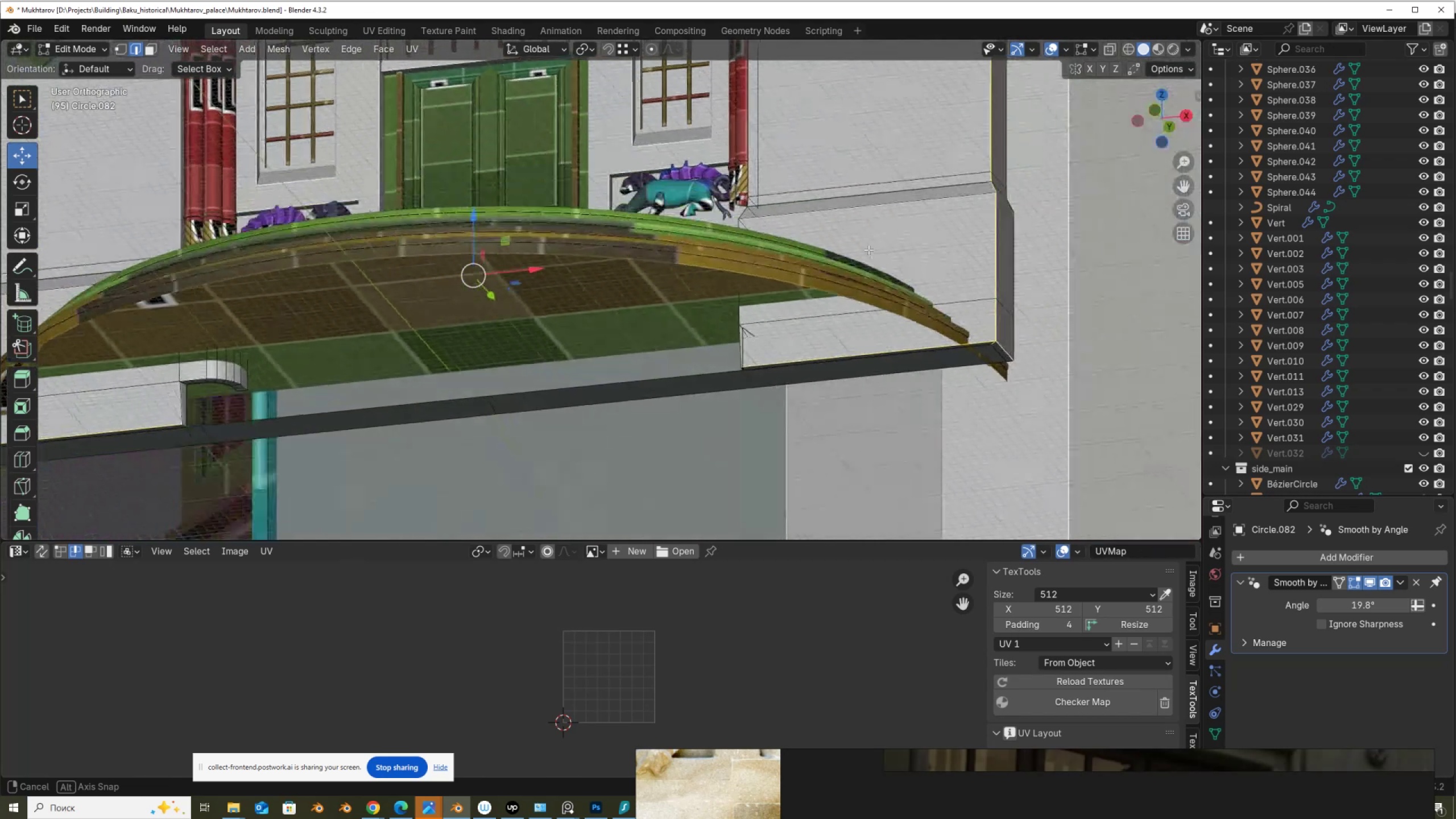 
wait(7.89)
 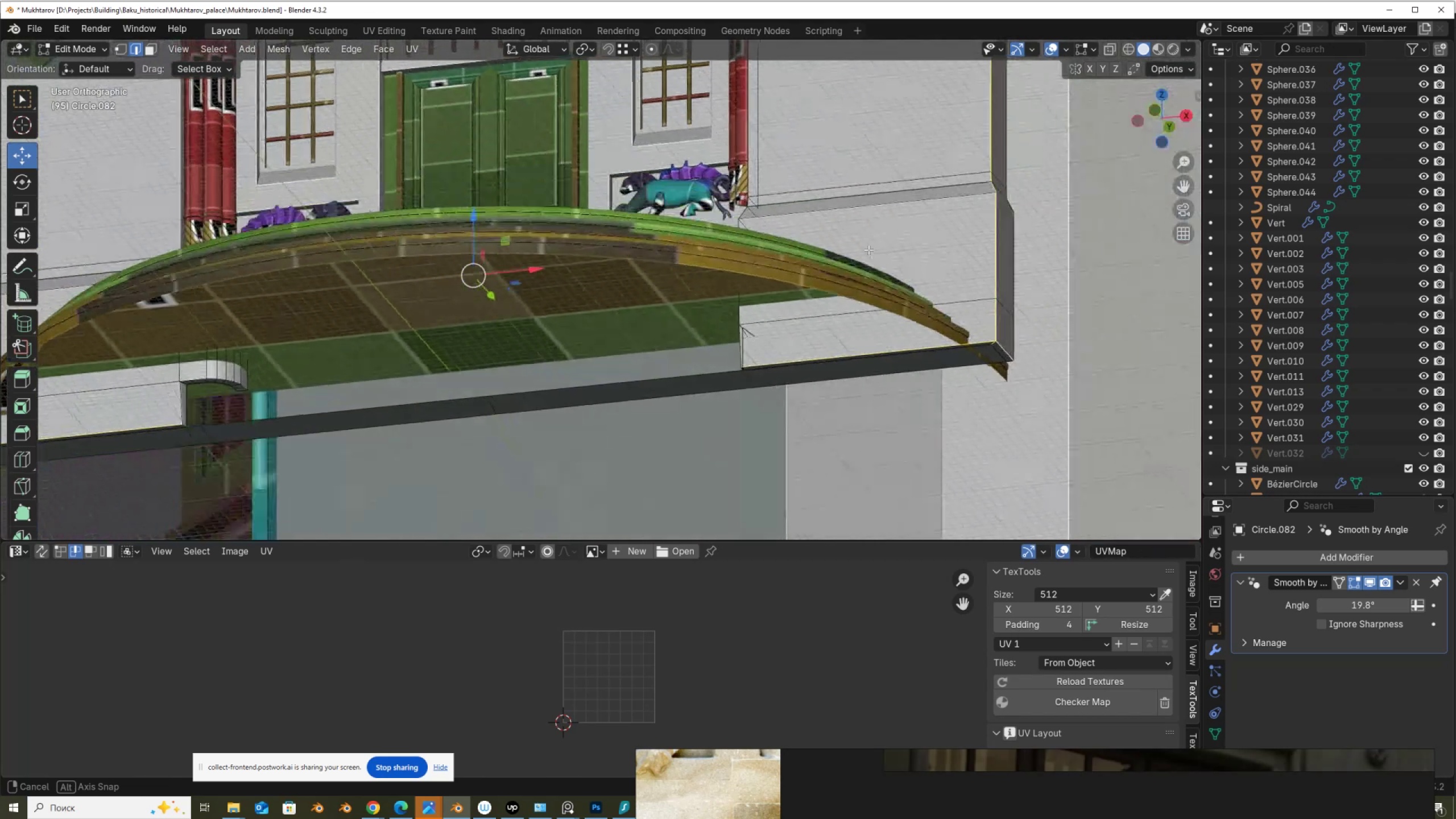 
hold_key(key=ShiftLeft, duration=0.38)
 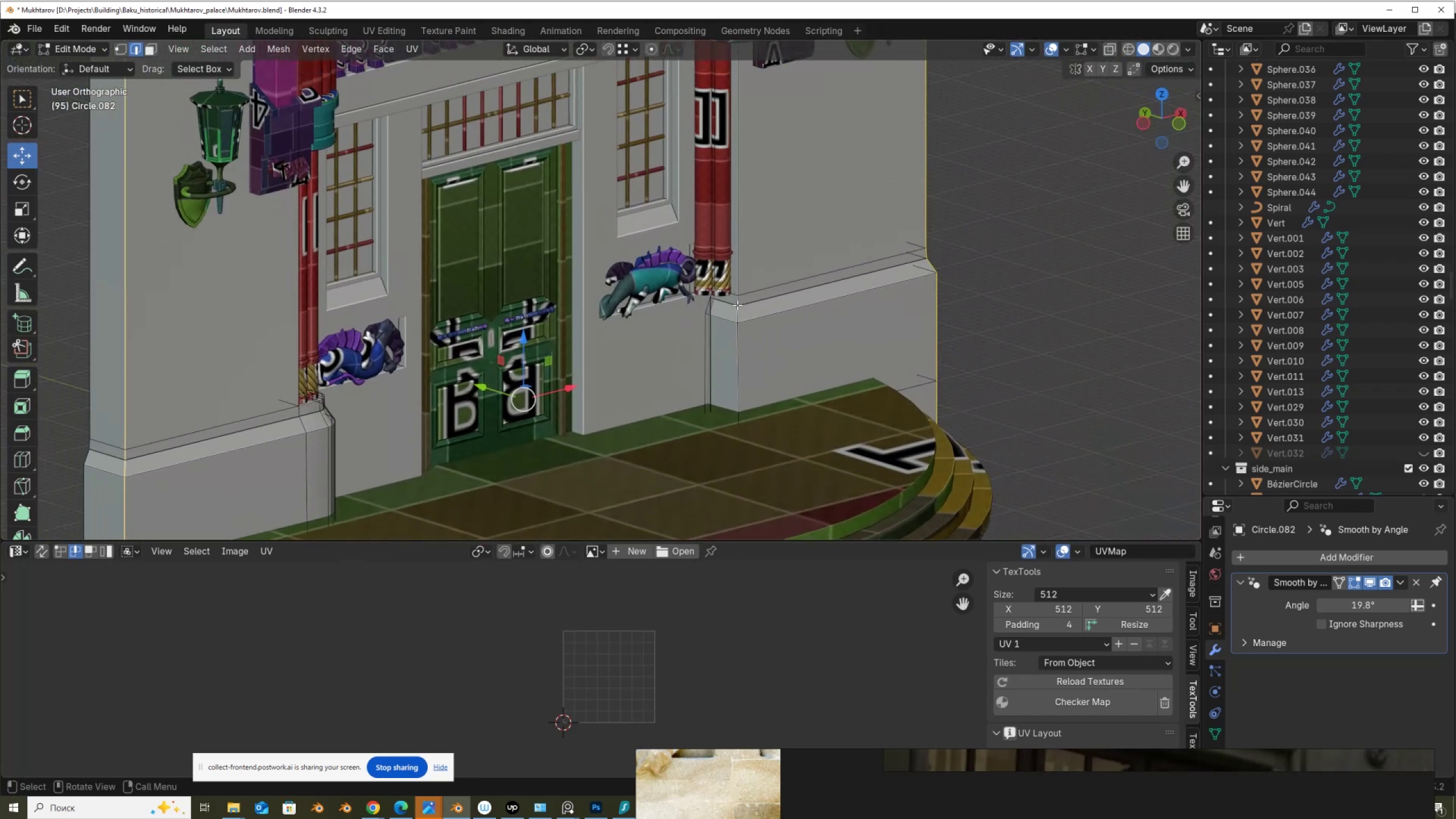 
hold_key(key=AltLeft, duration=0.41)
hold_key(key=ShiftLeft, duration=0.38)
left_click([741, 336])
 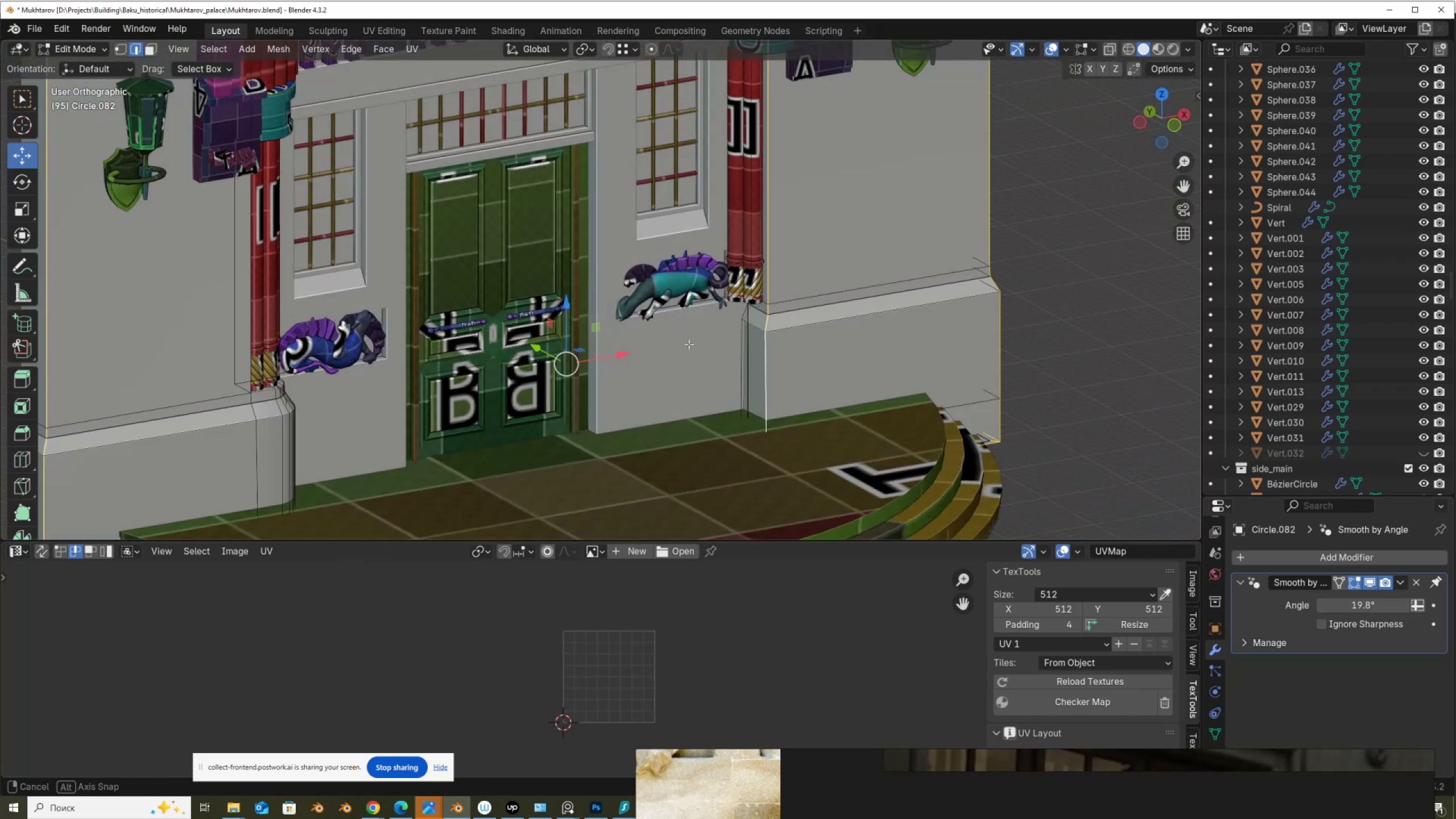 
scroll: coordinate [658, 344], scroll_direction: up, amount: 3.0
 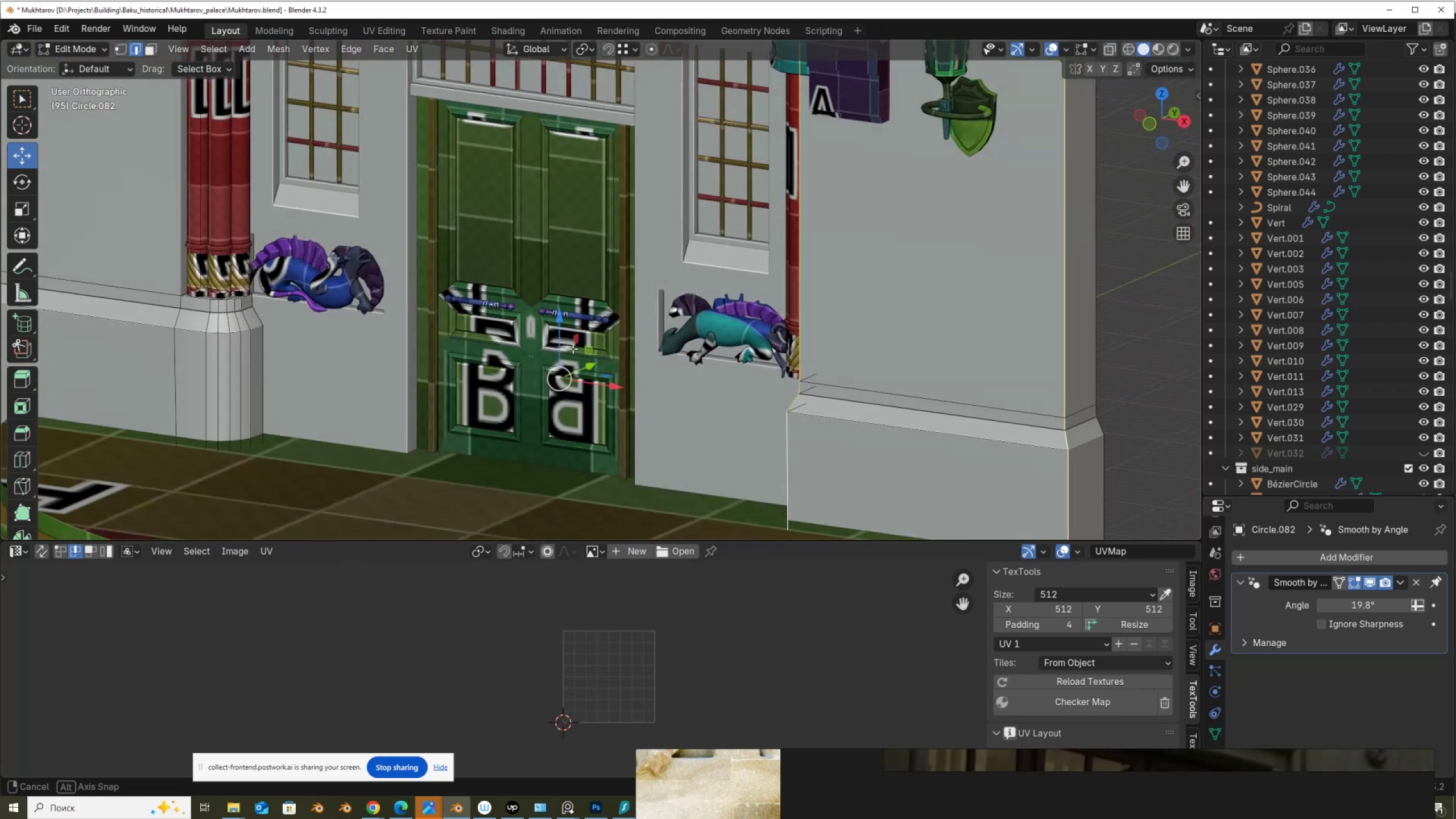 
hold_key(key=ShiftLeft, duration=0.41)
 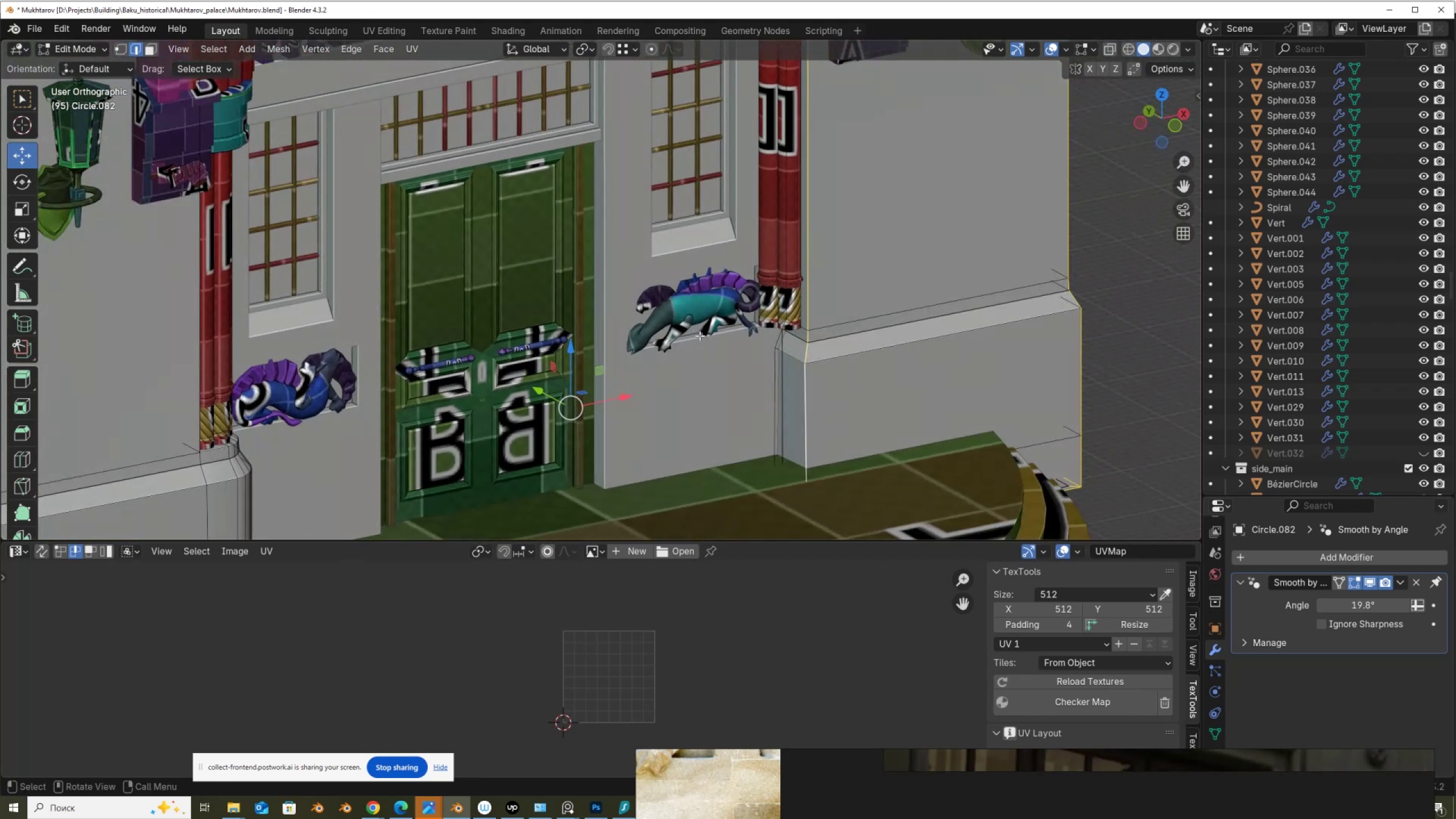 
key(Control+ControlLeft)
 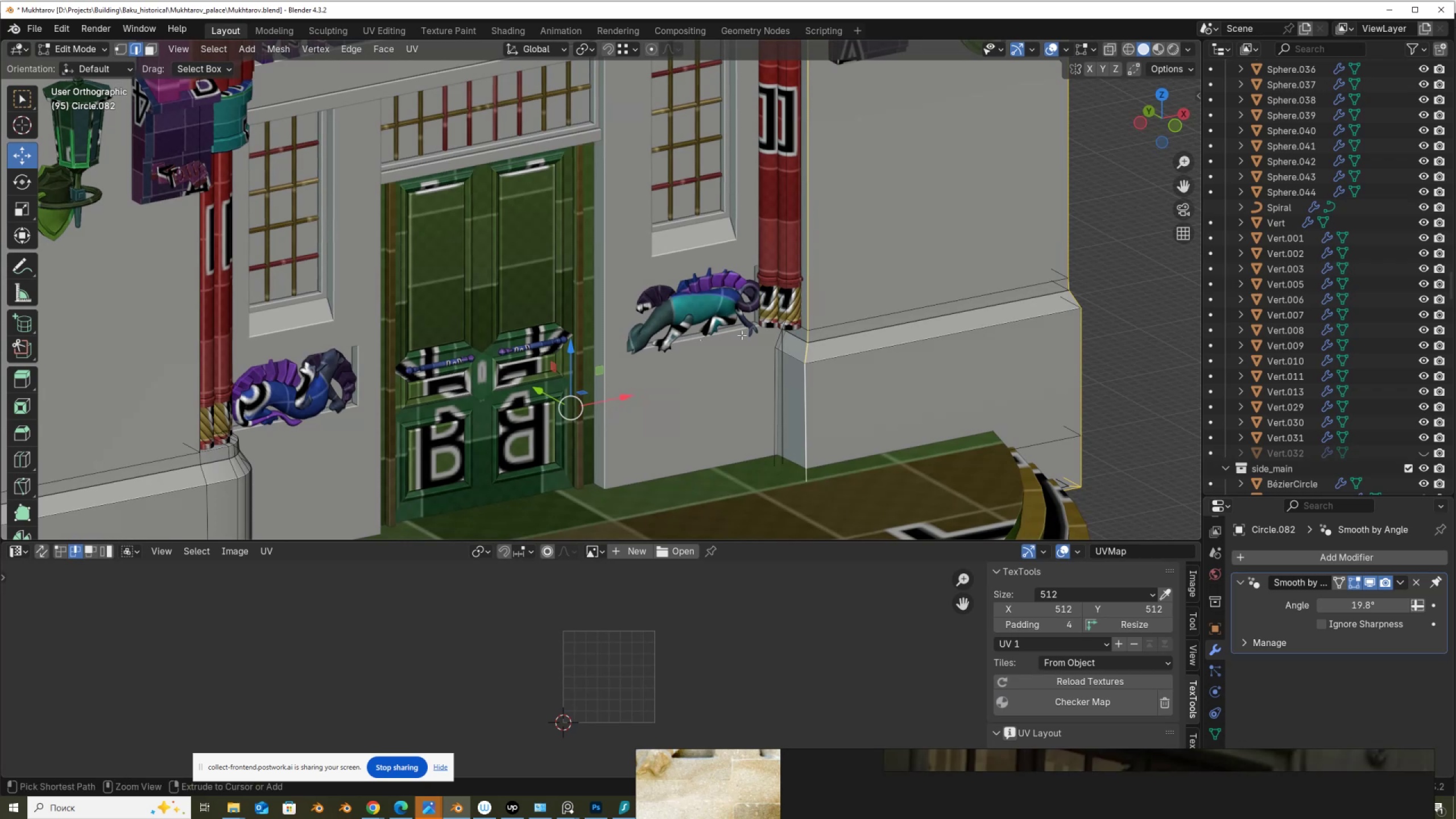 
key(Control+Z)
 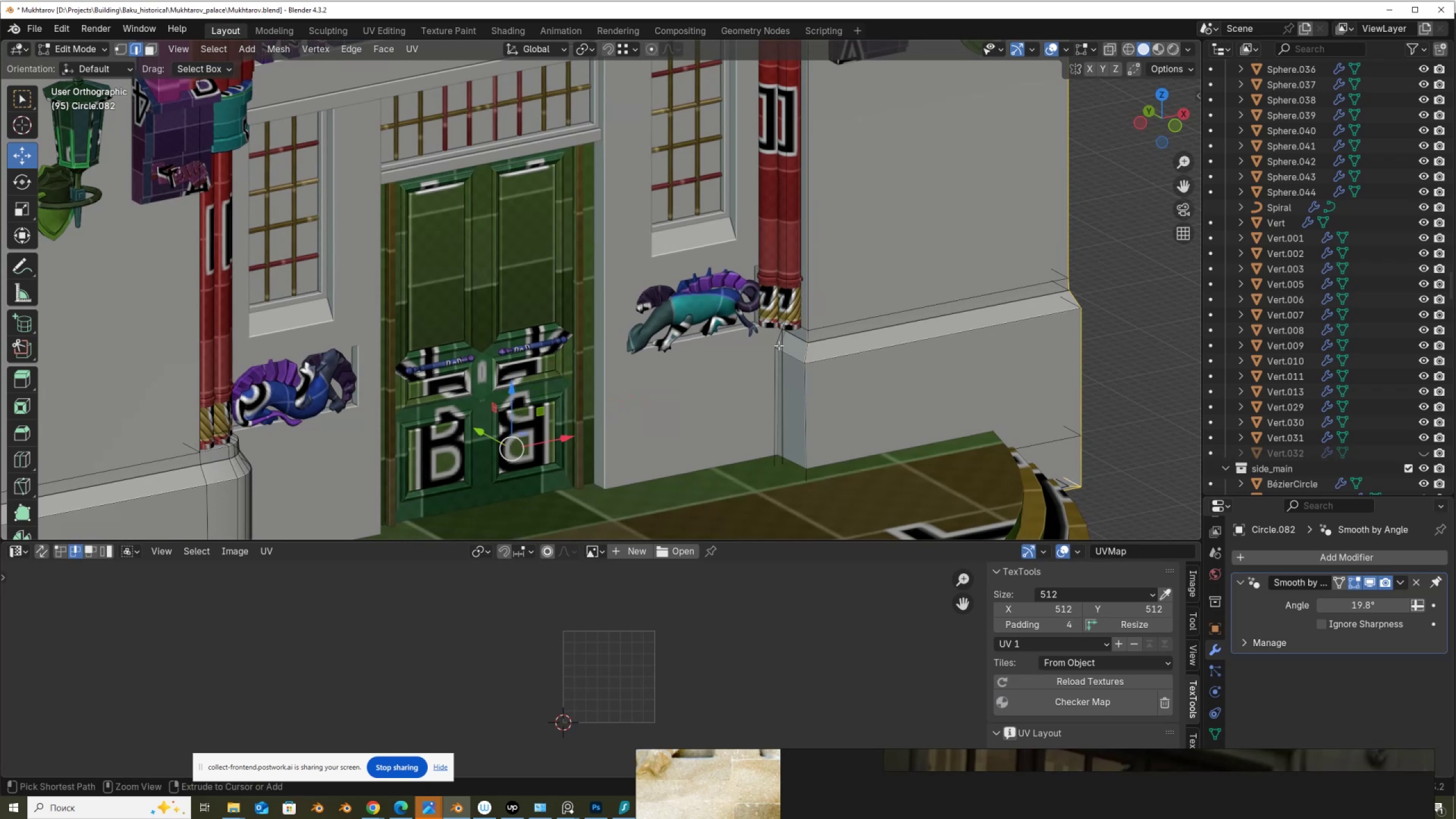 
scroll: coordinate [795, 363], scroll_direction: down, amount: 7.0
 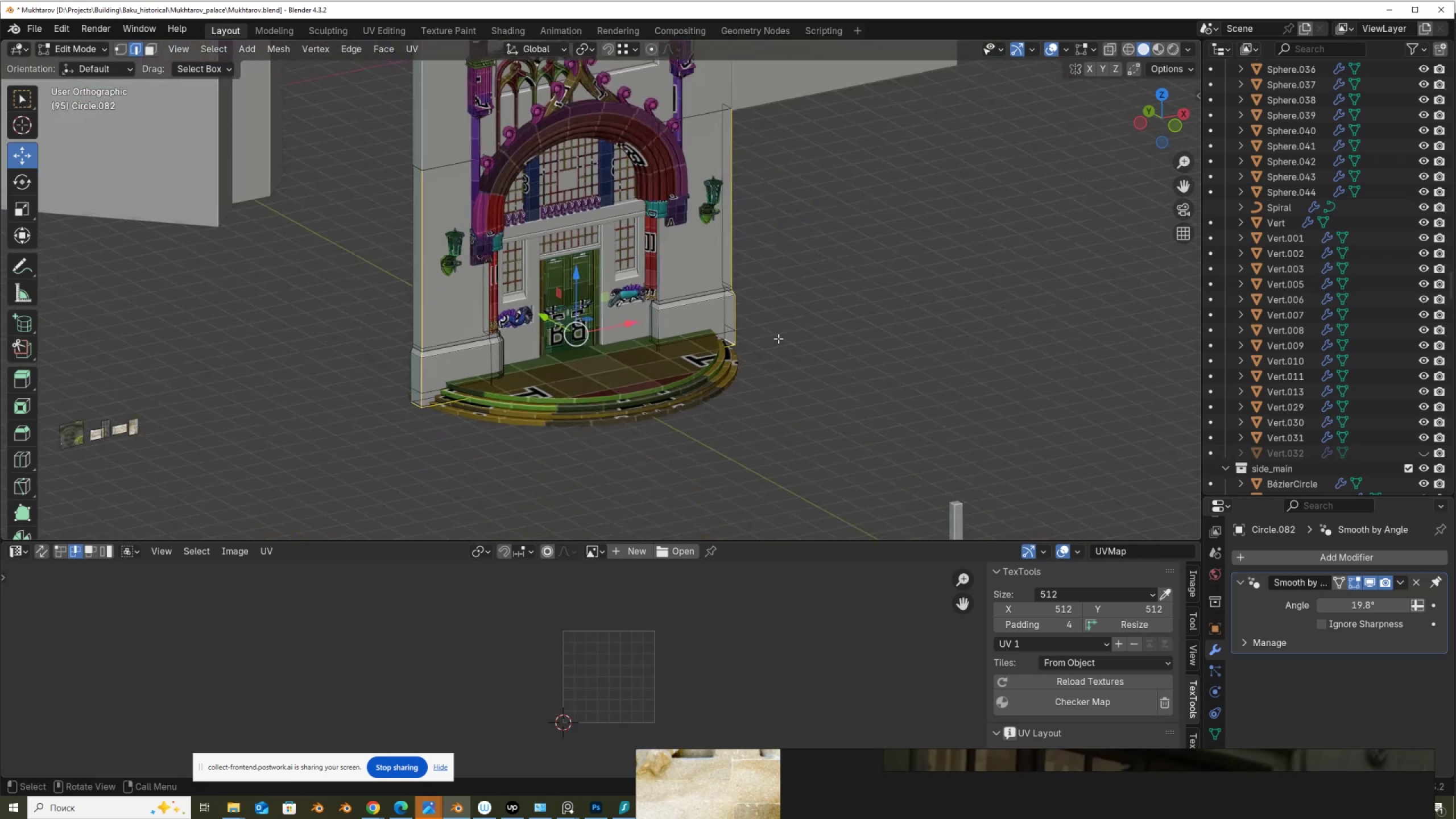 
hold_key(key=ShiftLeft, duration=0.44)
 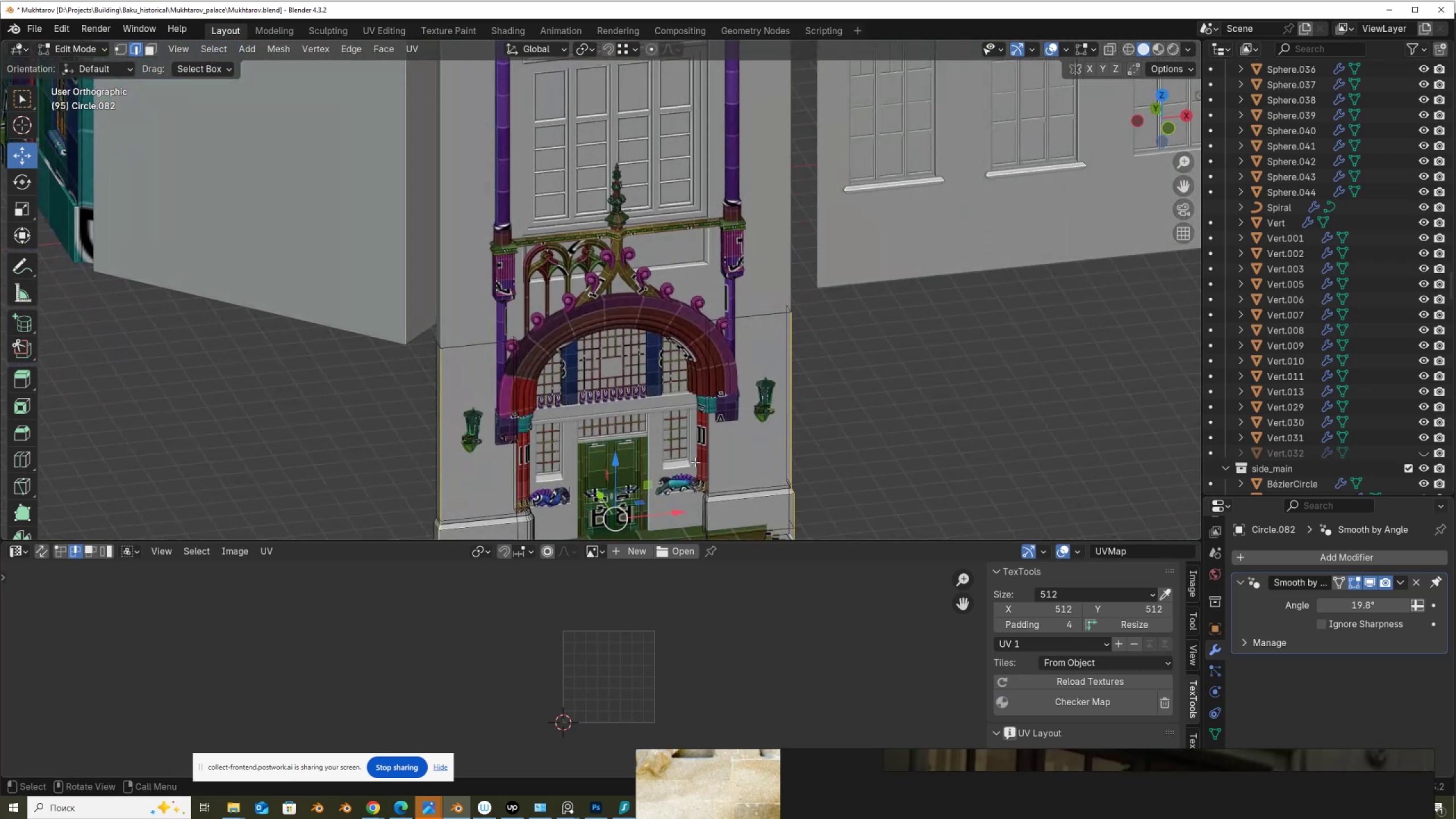 
key(Control+ControlLeft)
 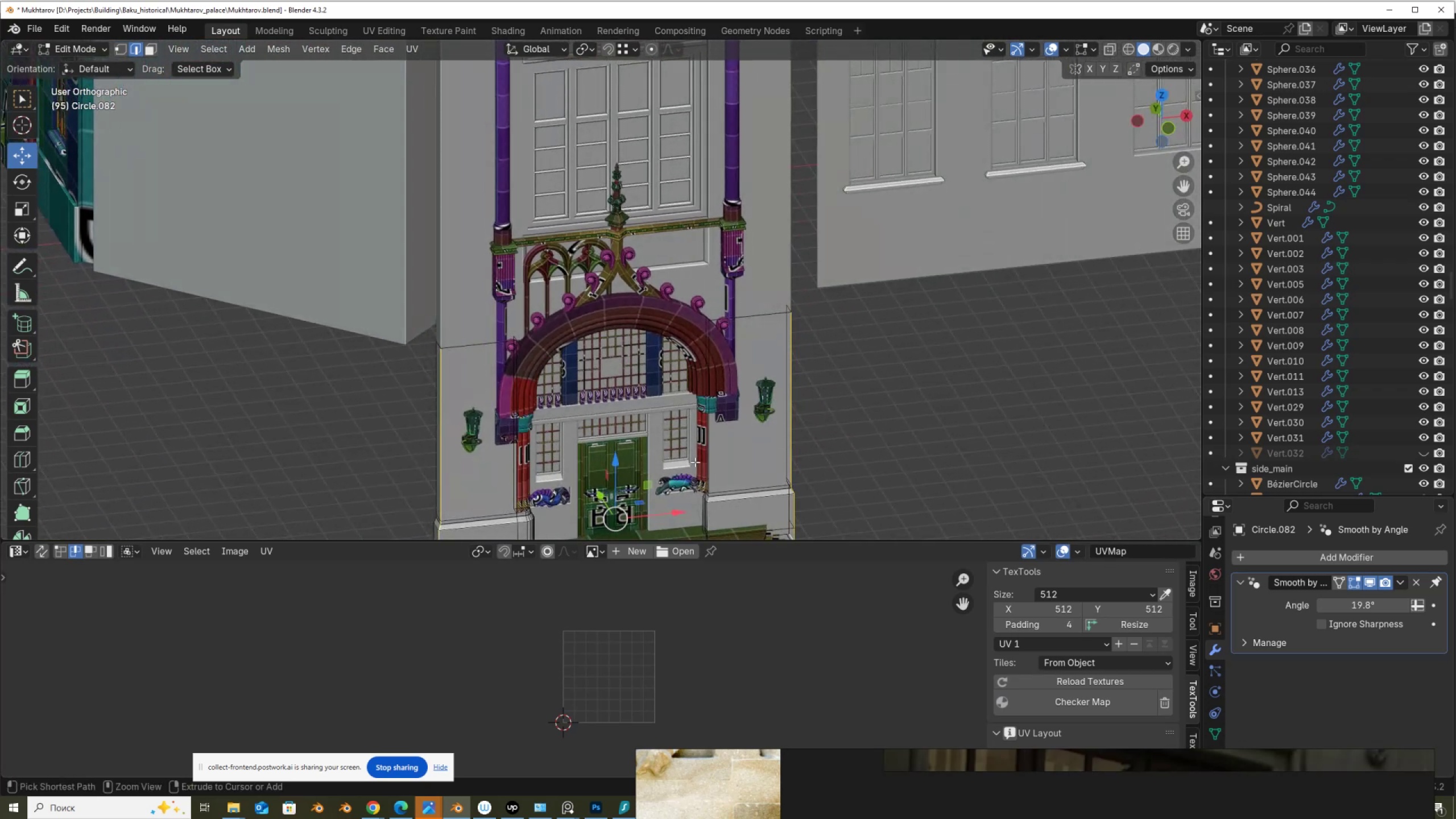 